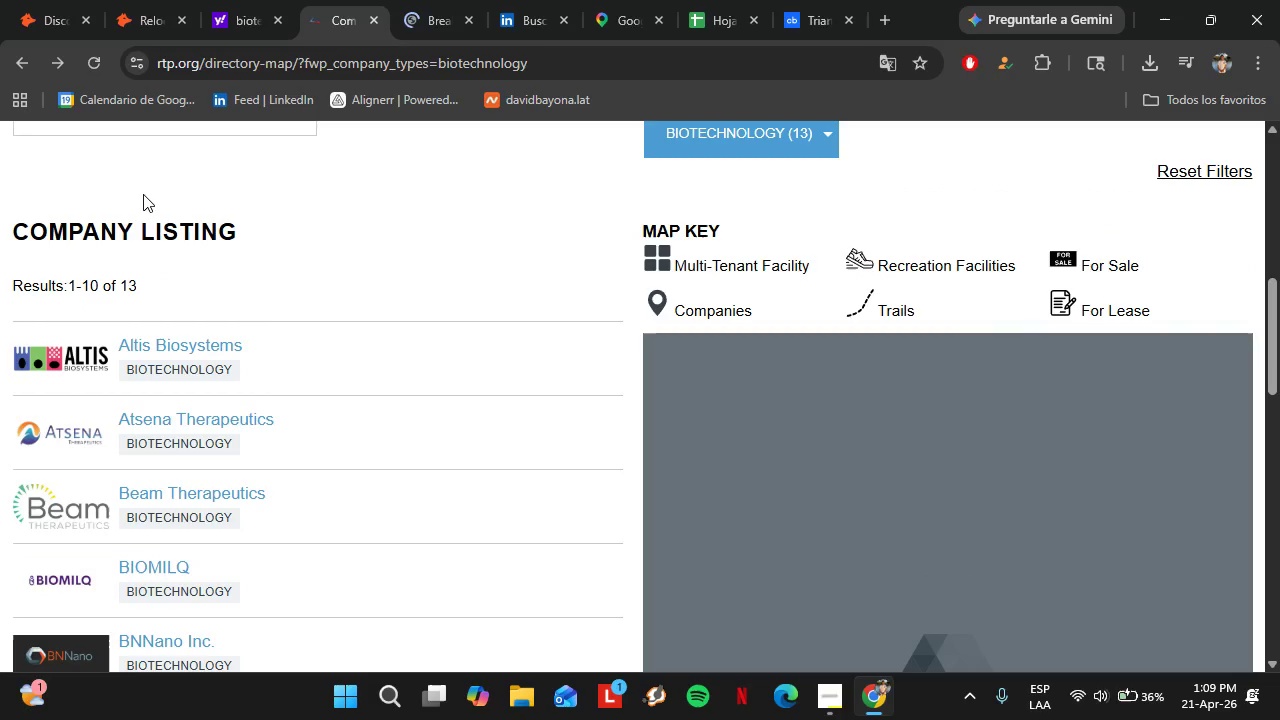 
scroll: coordinate [243, 344], scroll_direction: down, amount: 2.0
 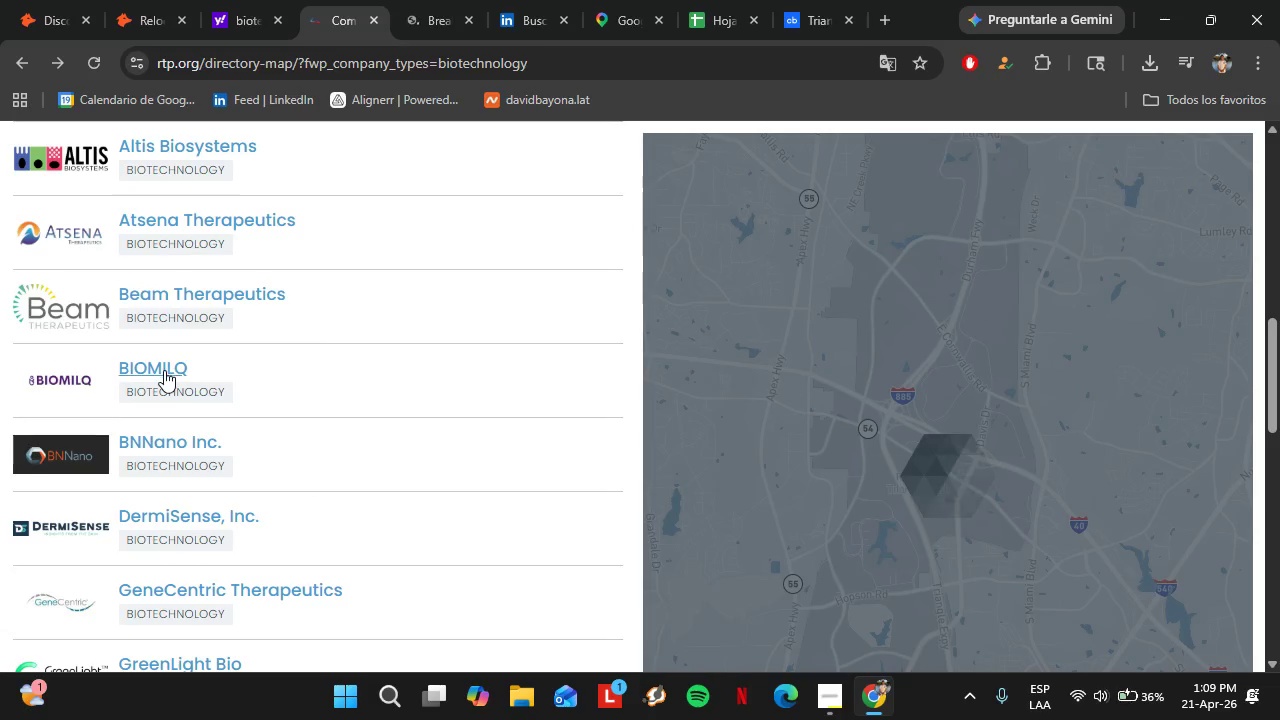 
left_click([164, 370])
 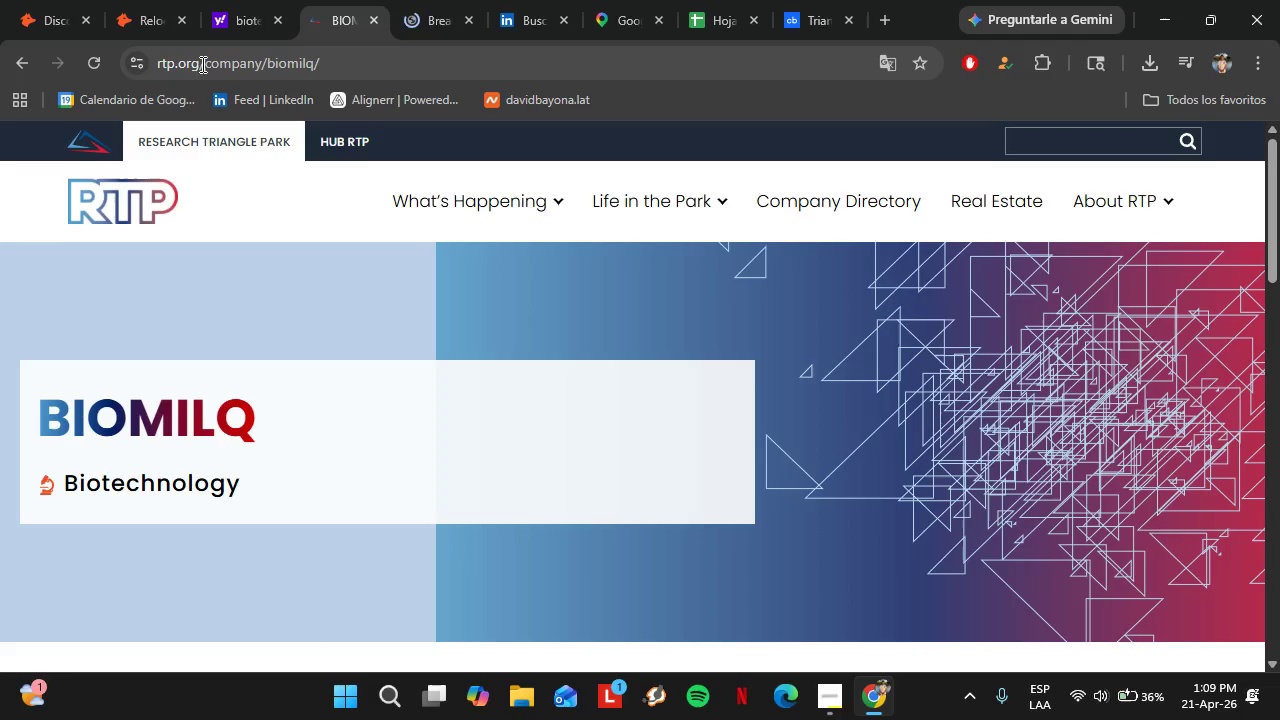 
scroll: coordinate [213, 406], scroll_direction: down, amount: 8.0
 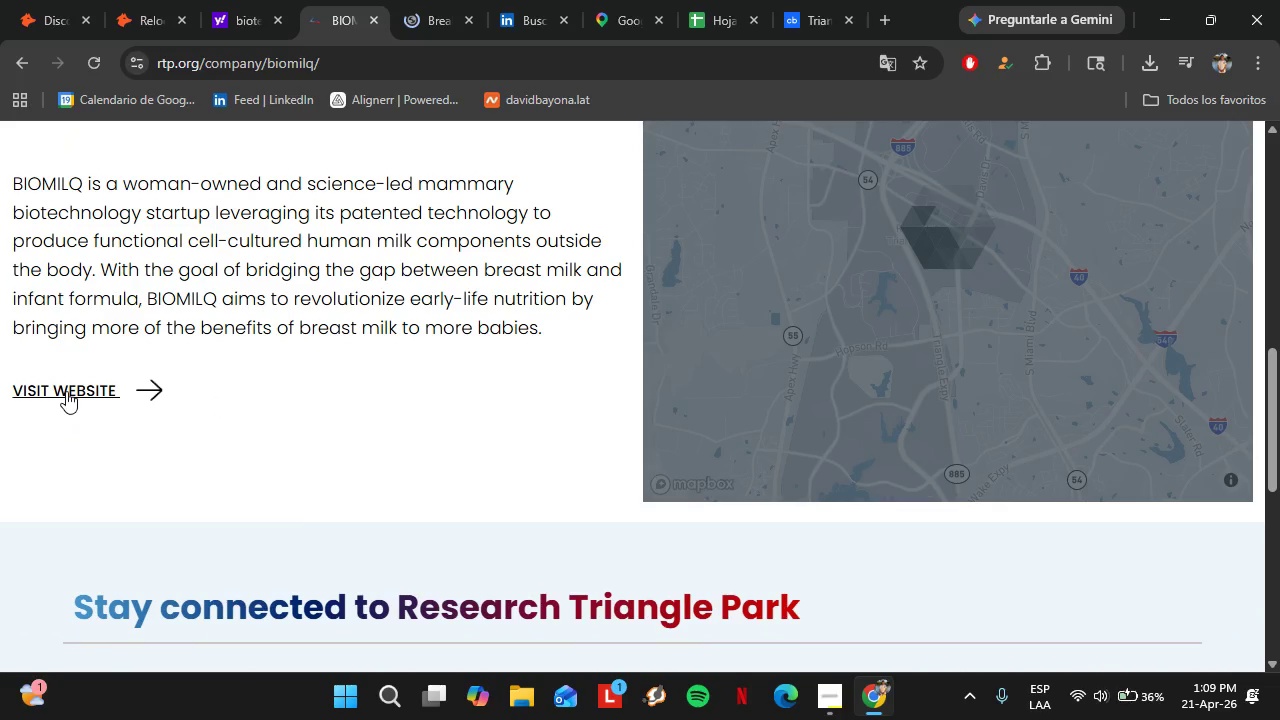 
left_click([66, 390])
 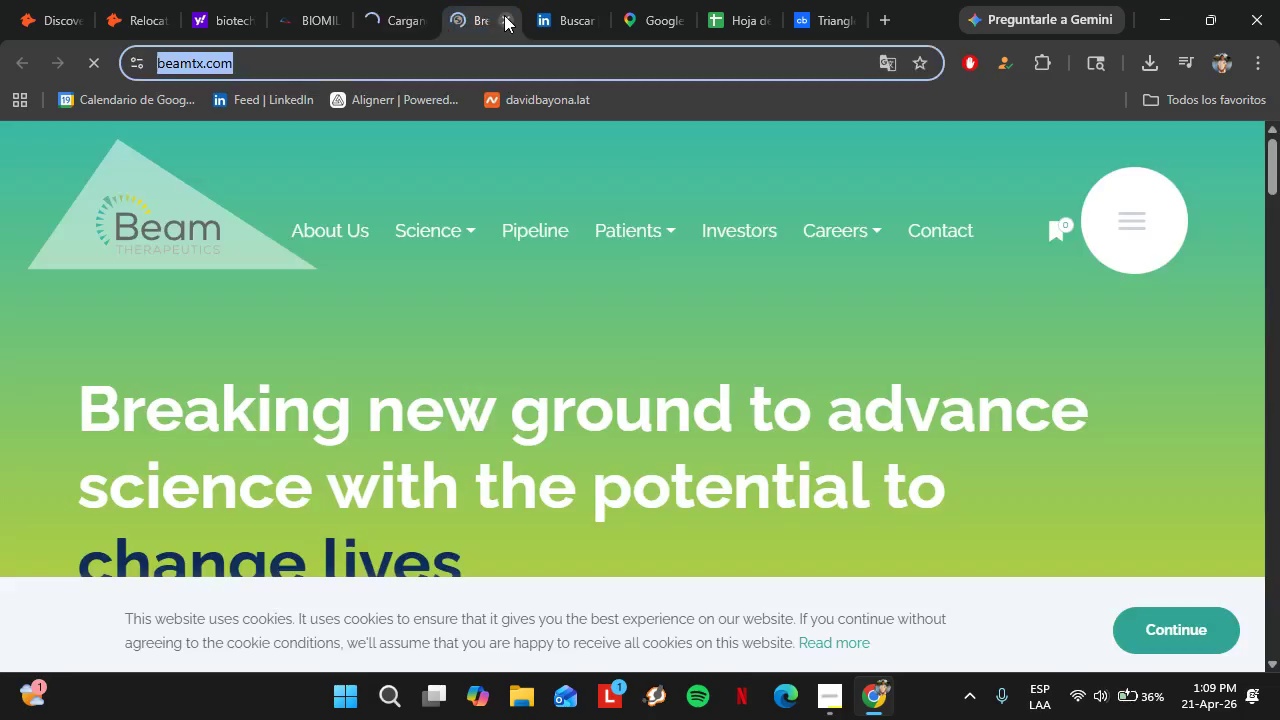 
double_click([504, 15])
 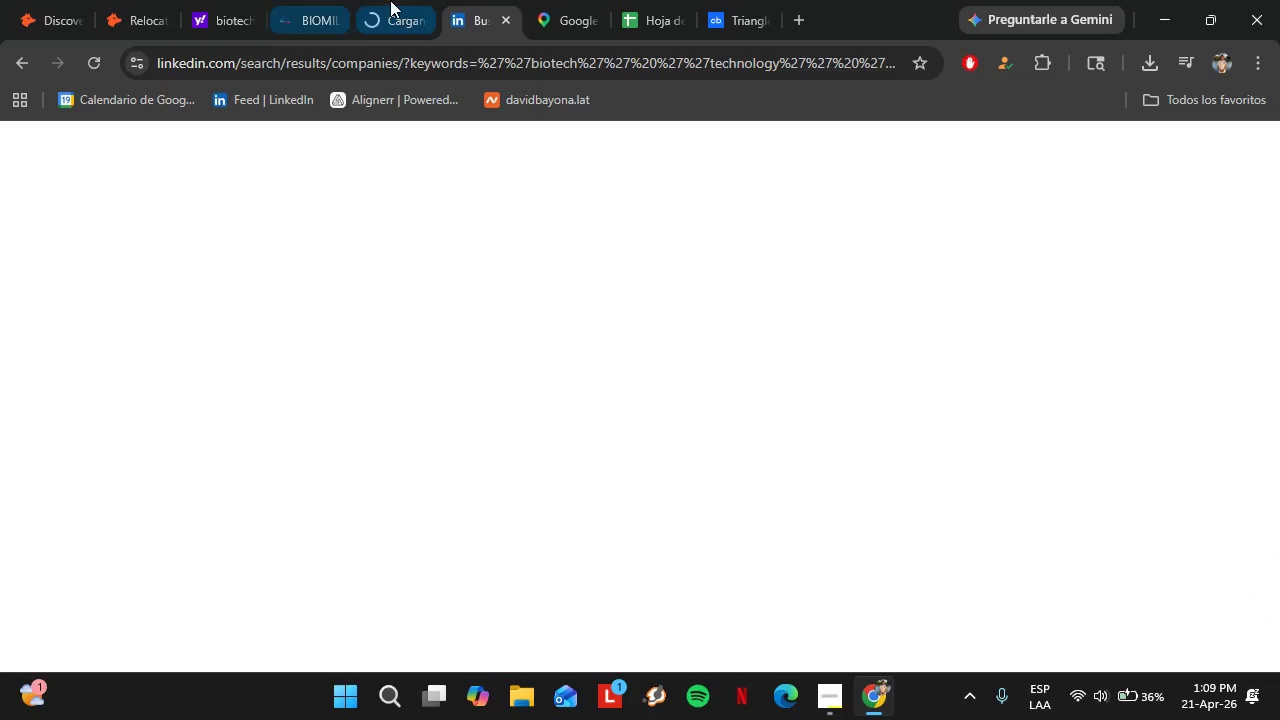 
left_click([390, 0])